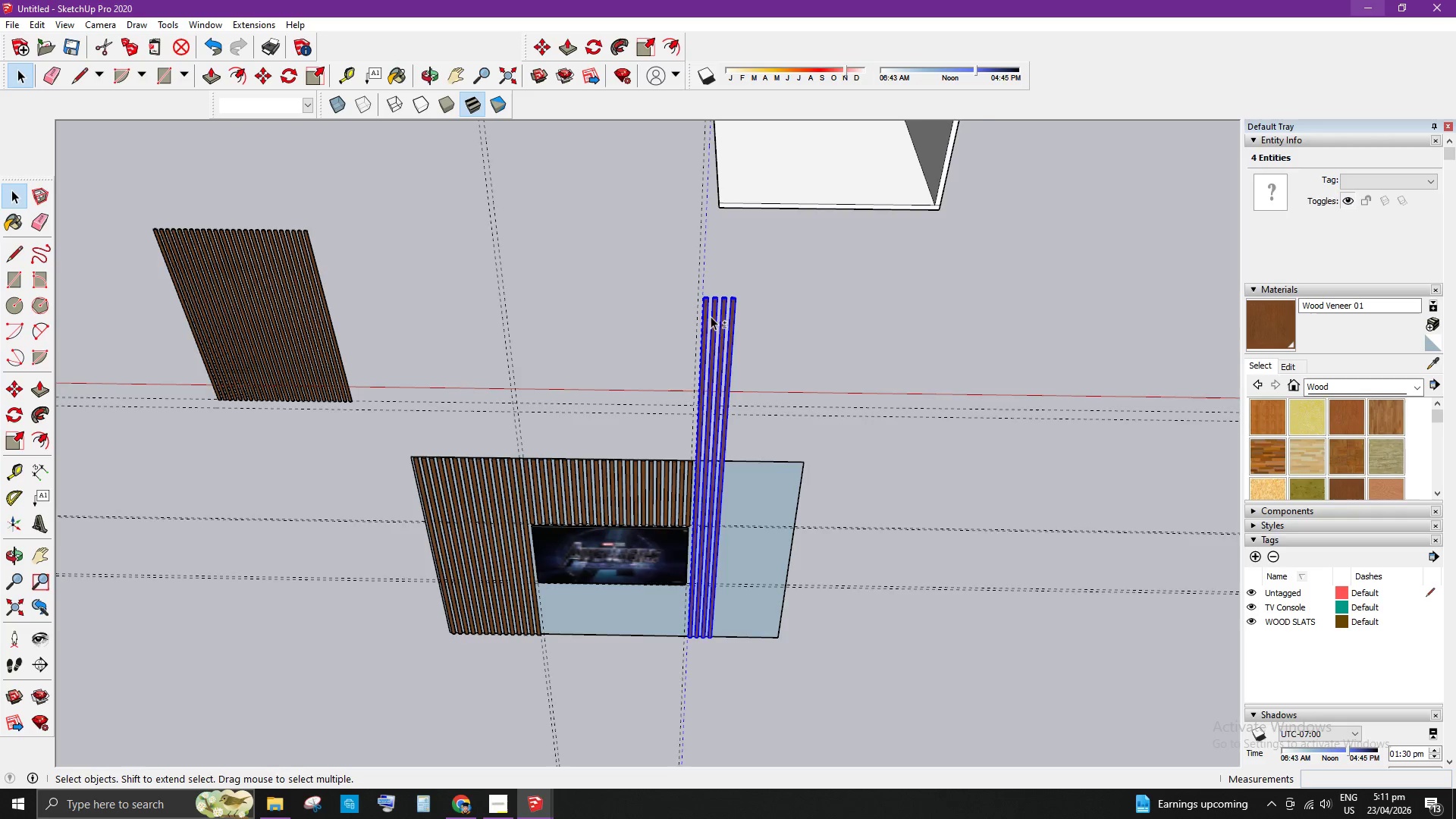 
scroll: coordinate [726, 439], scroll_direction: up, amount: 8.0
 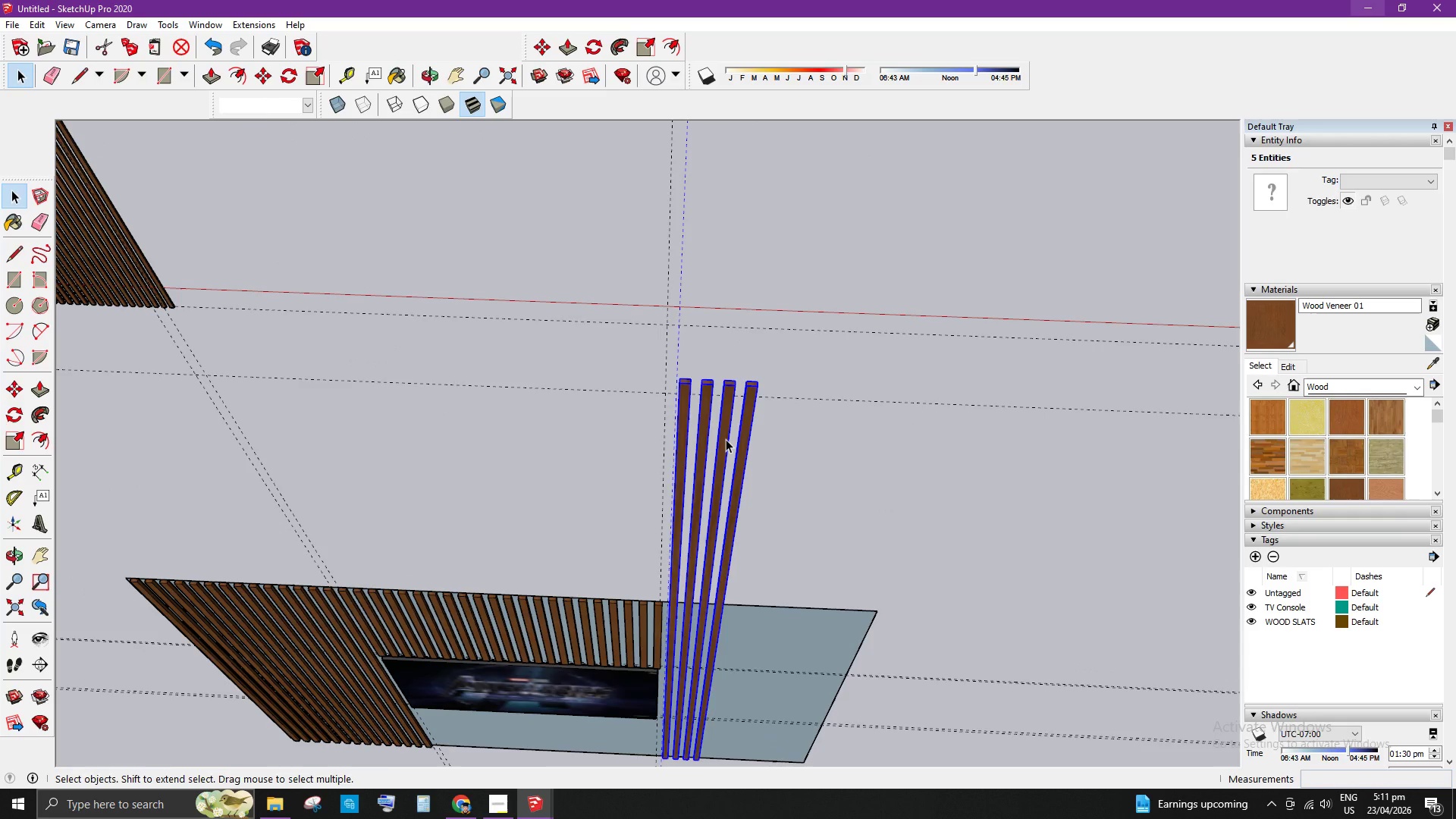 
key(S)
 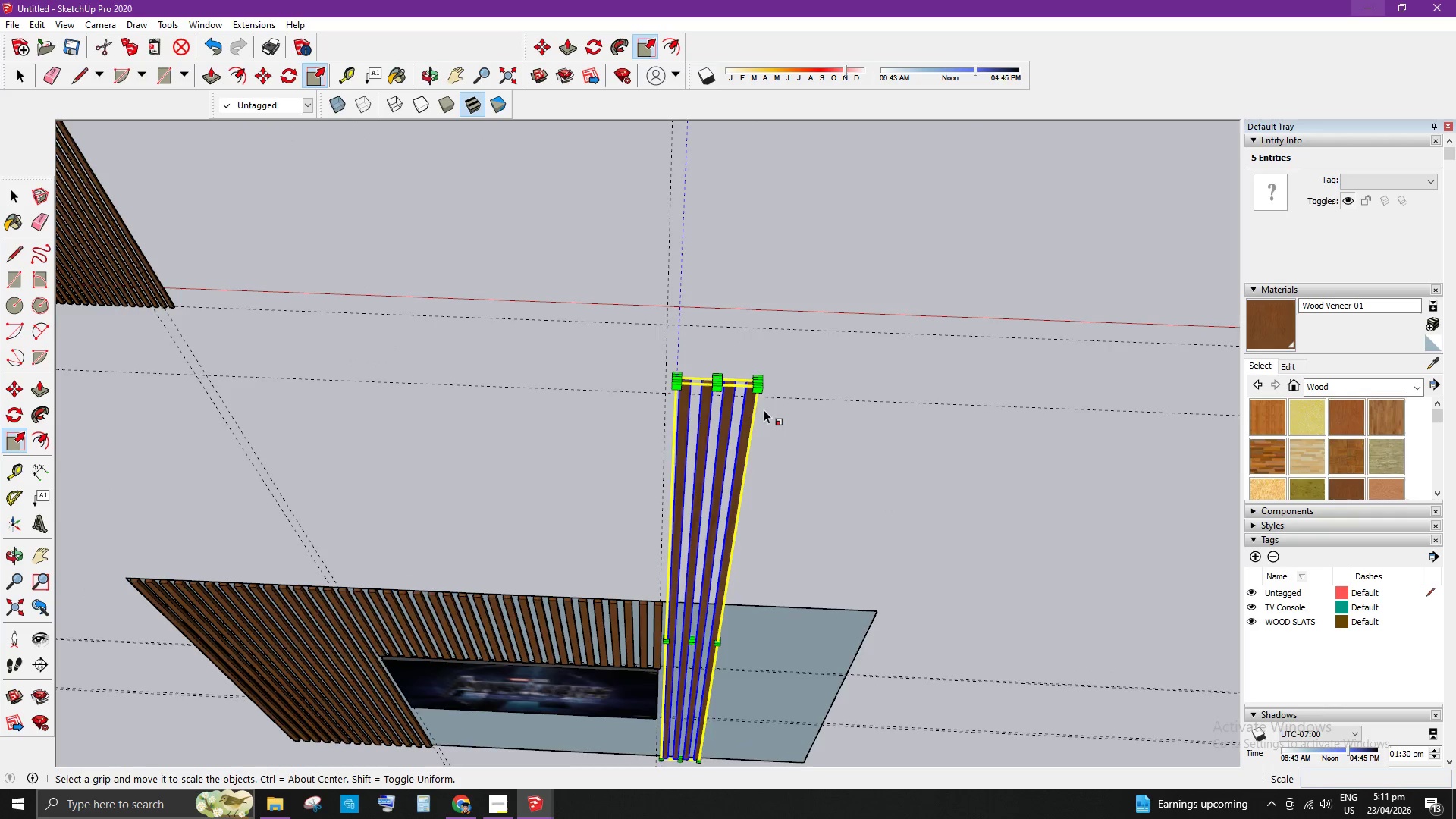 
scroll: coordinate [629, 584], scroll_direction: up, amount: 10.0
 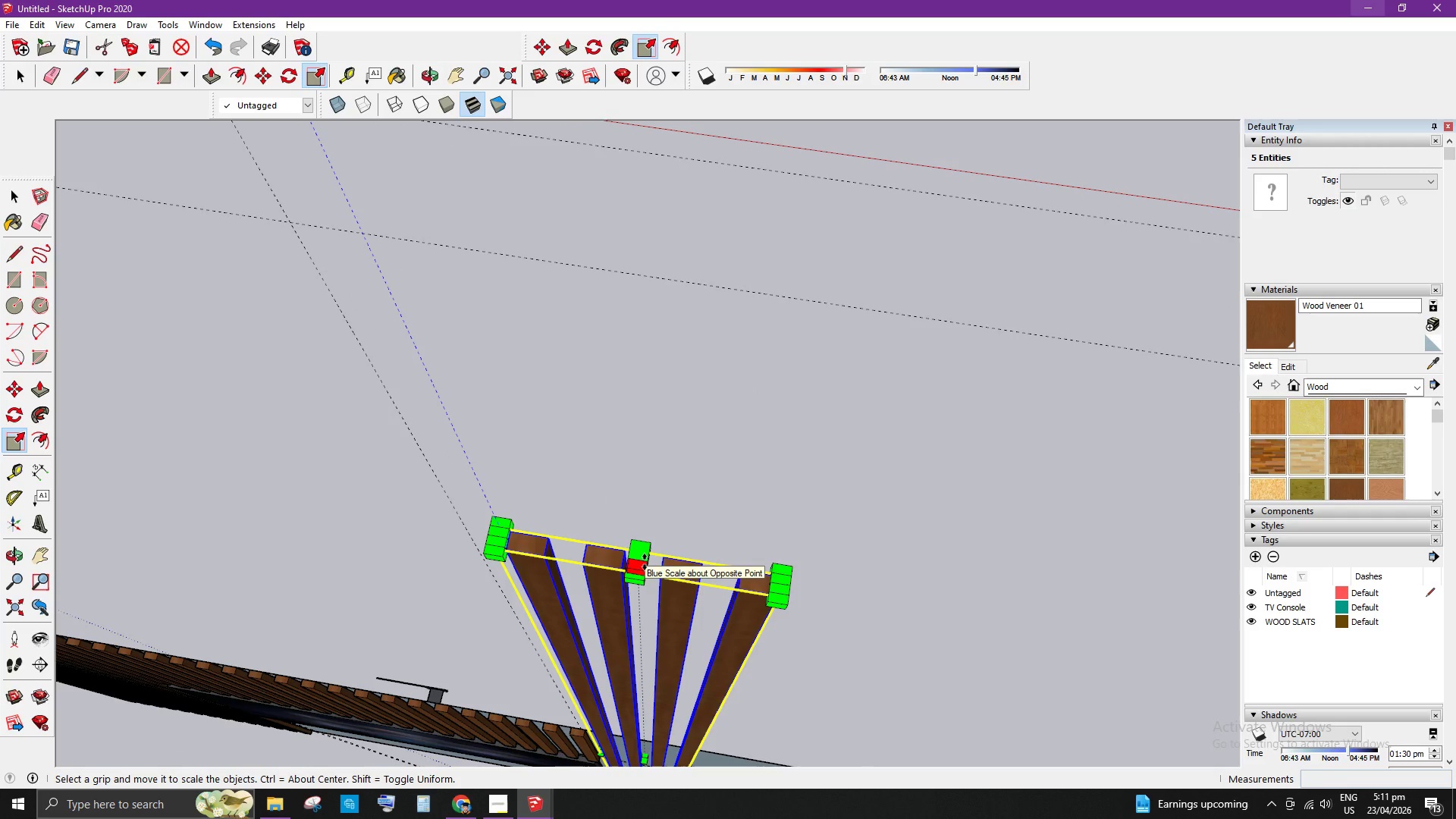 
left_click([645, 562])
 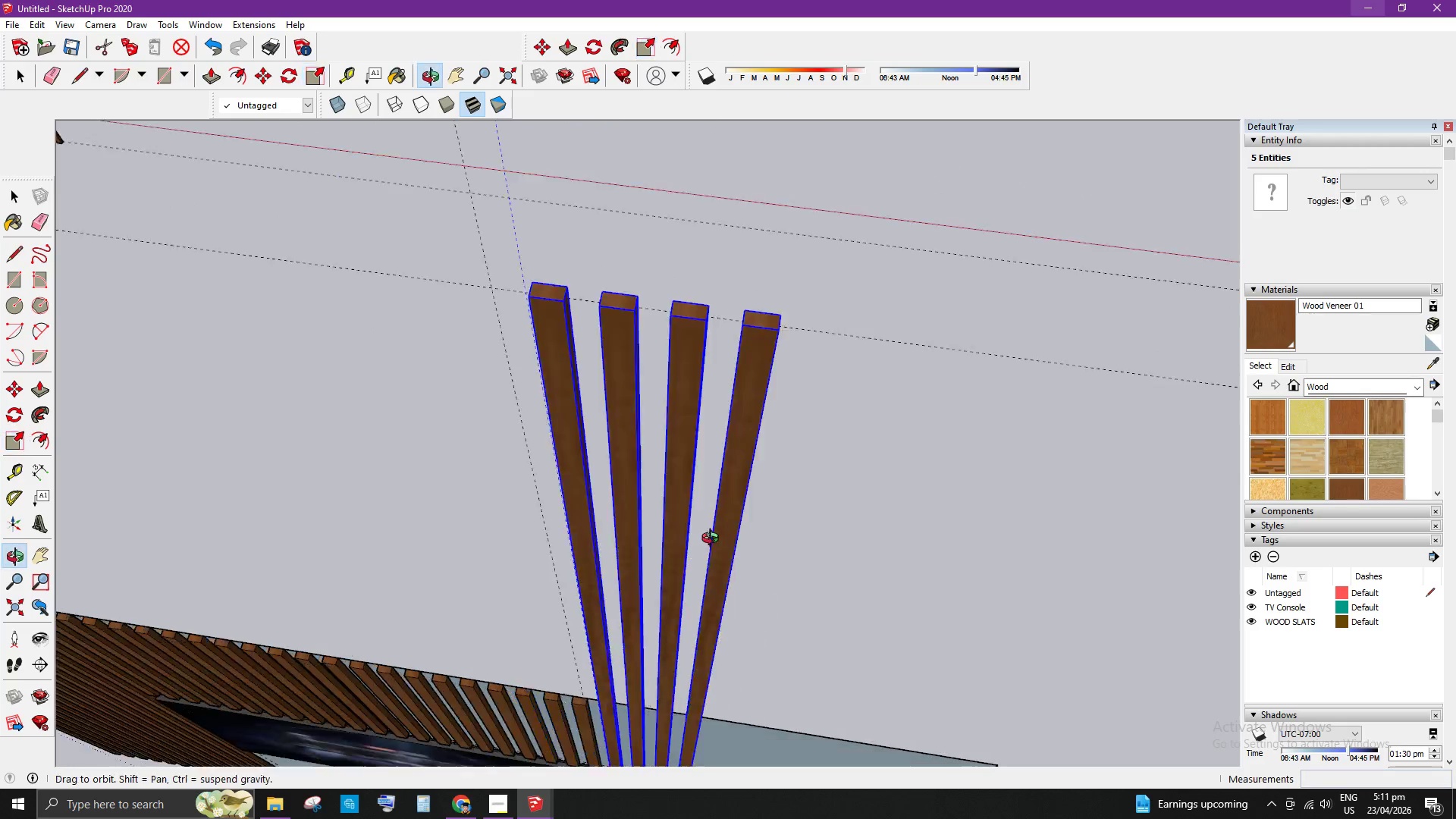 
scroll: coordinate [723, 325], scroll_direction: down, amount: 3.0
 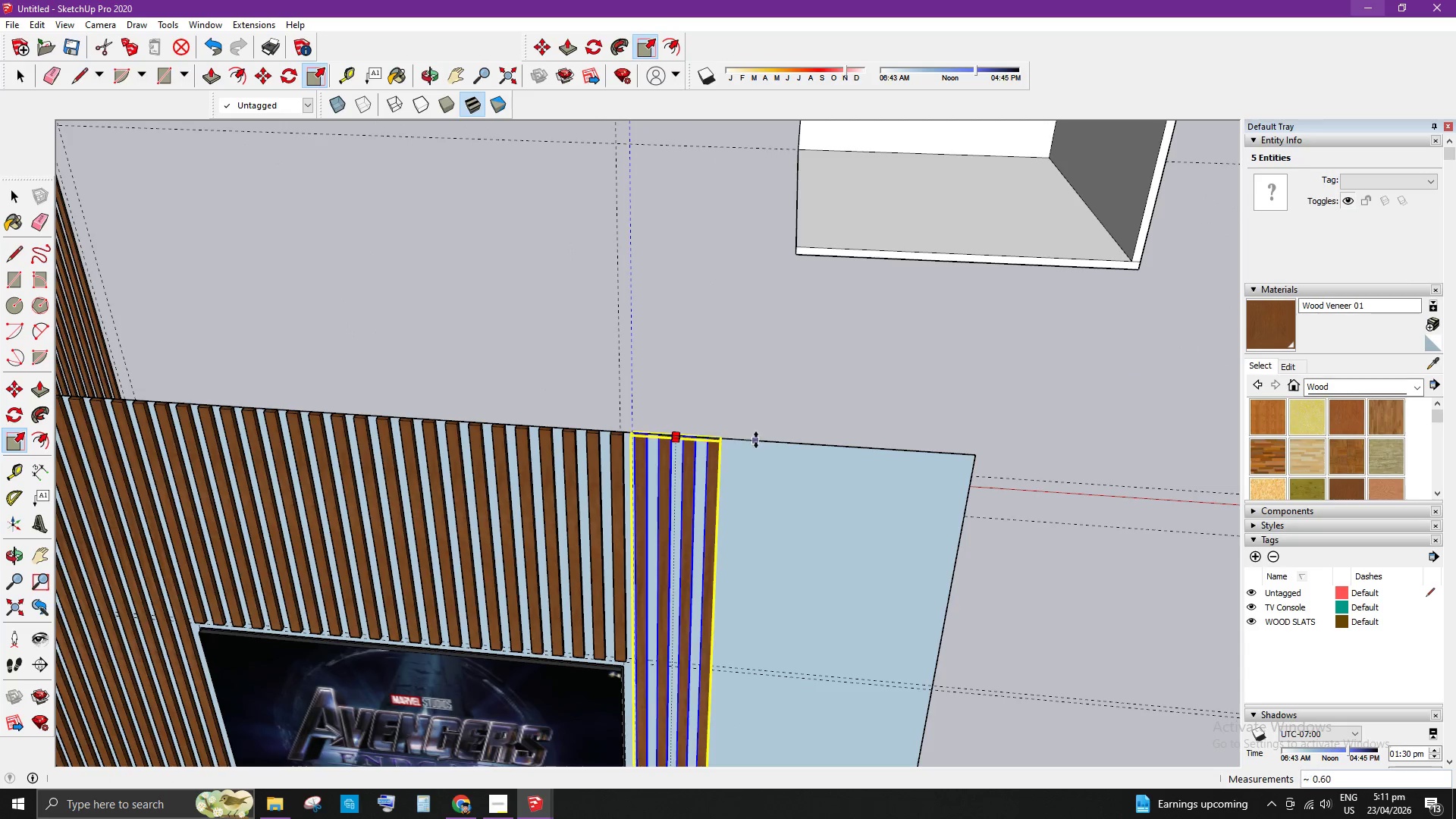 
left_click([756, 444])
 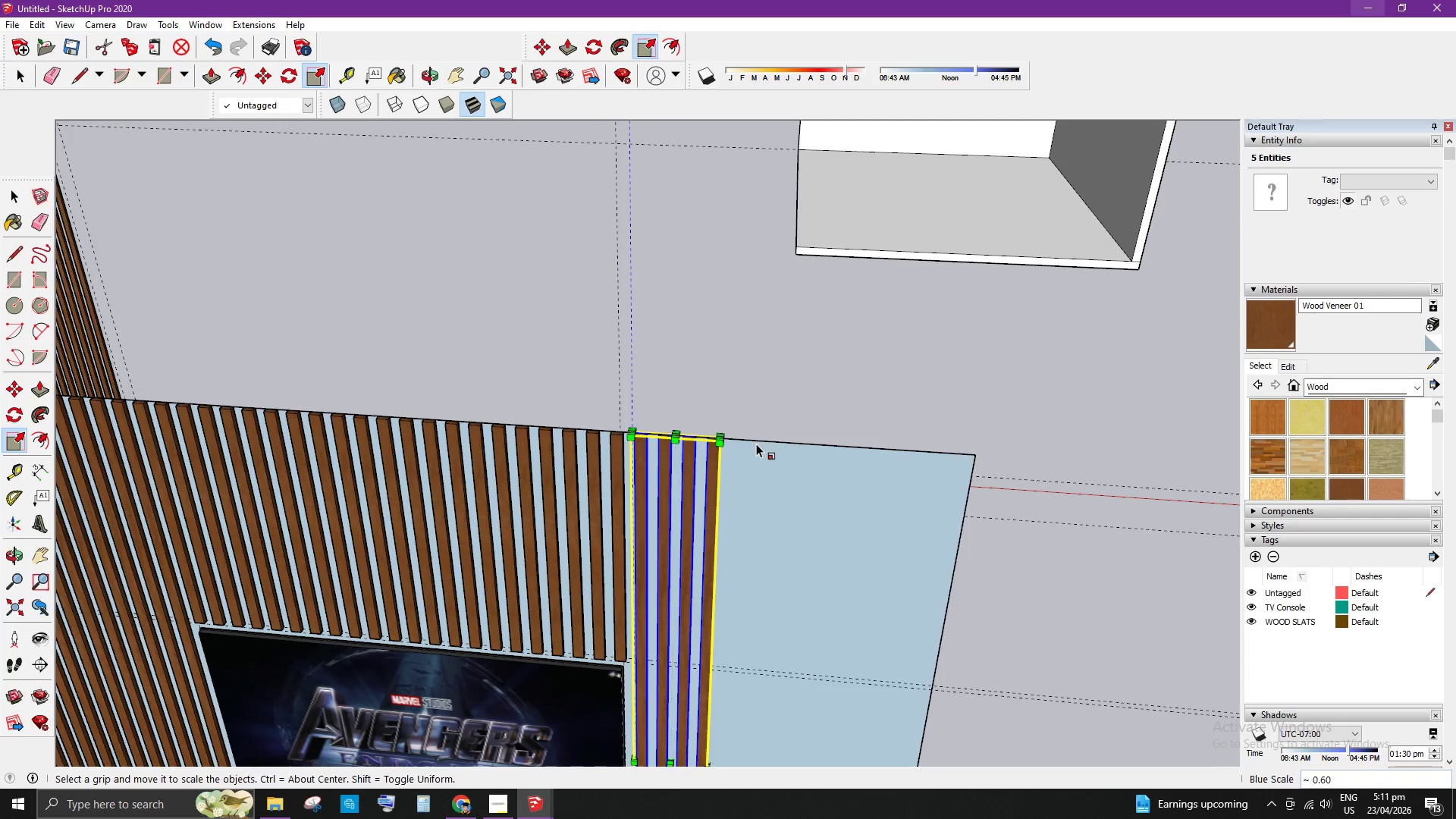 
key(Space)